 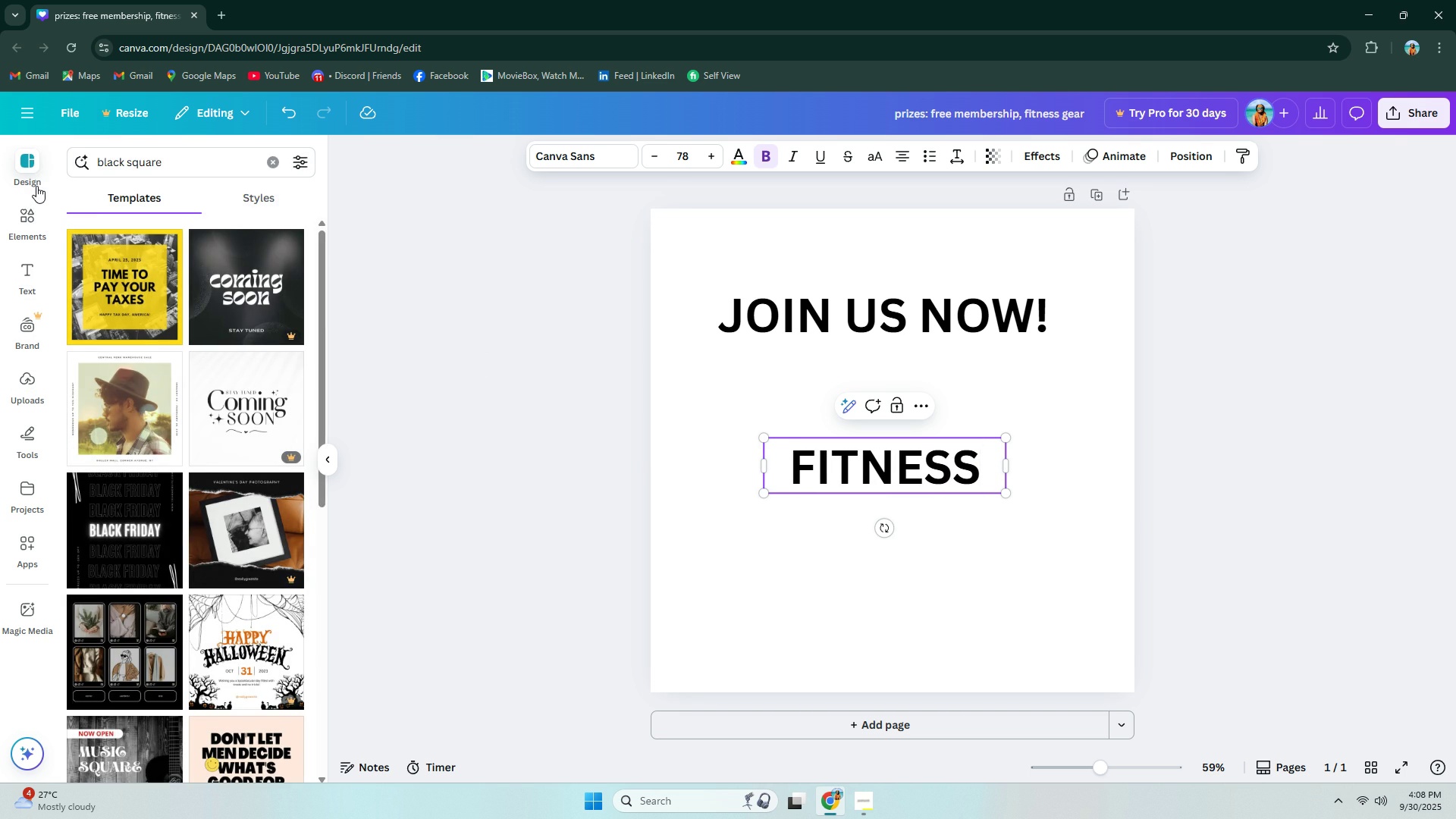 
left_click([252, 190])
 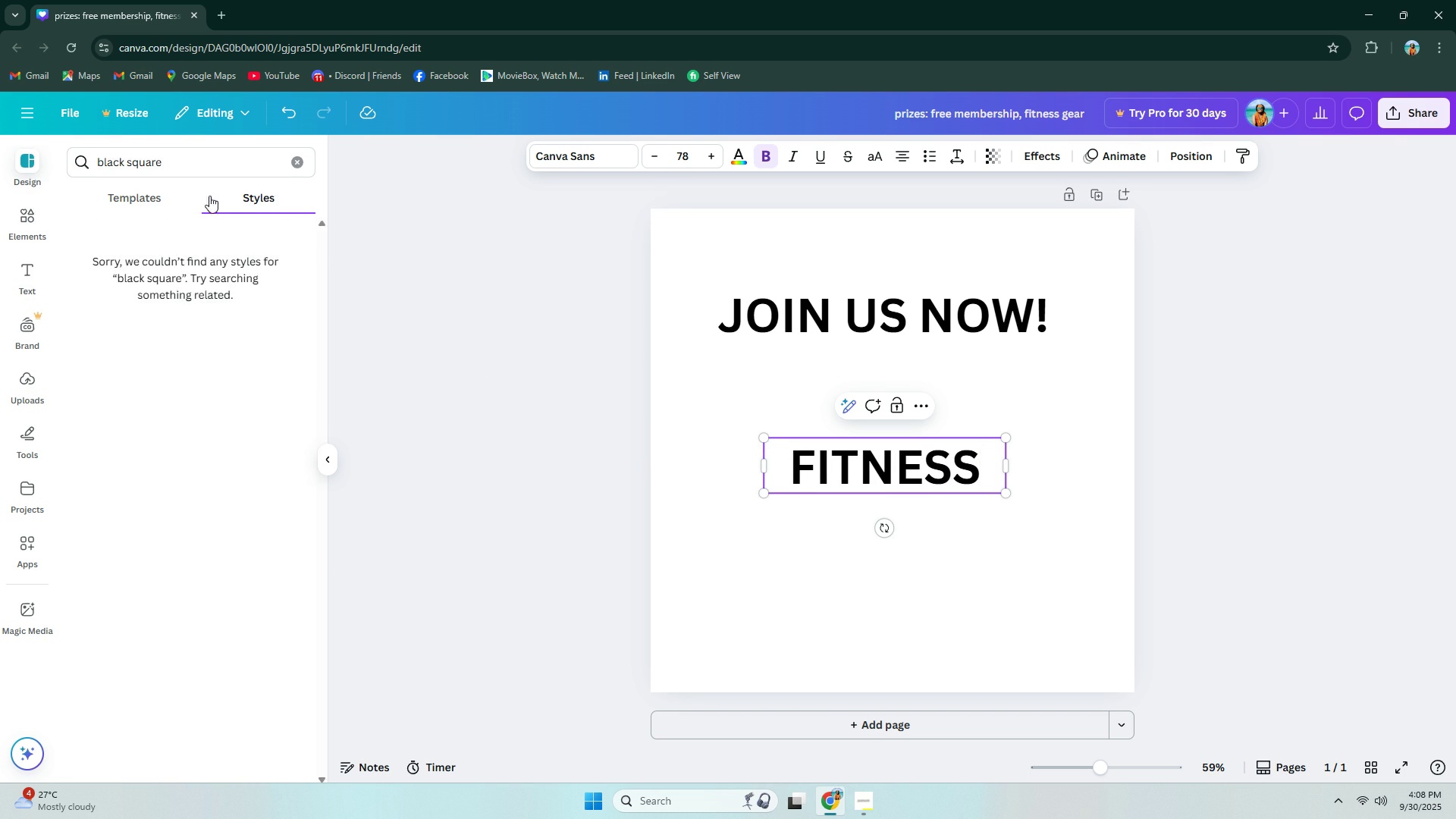 
left_click([164, 204])
 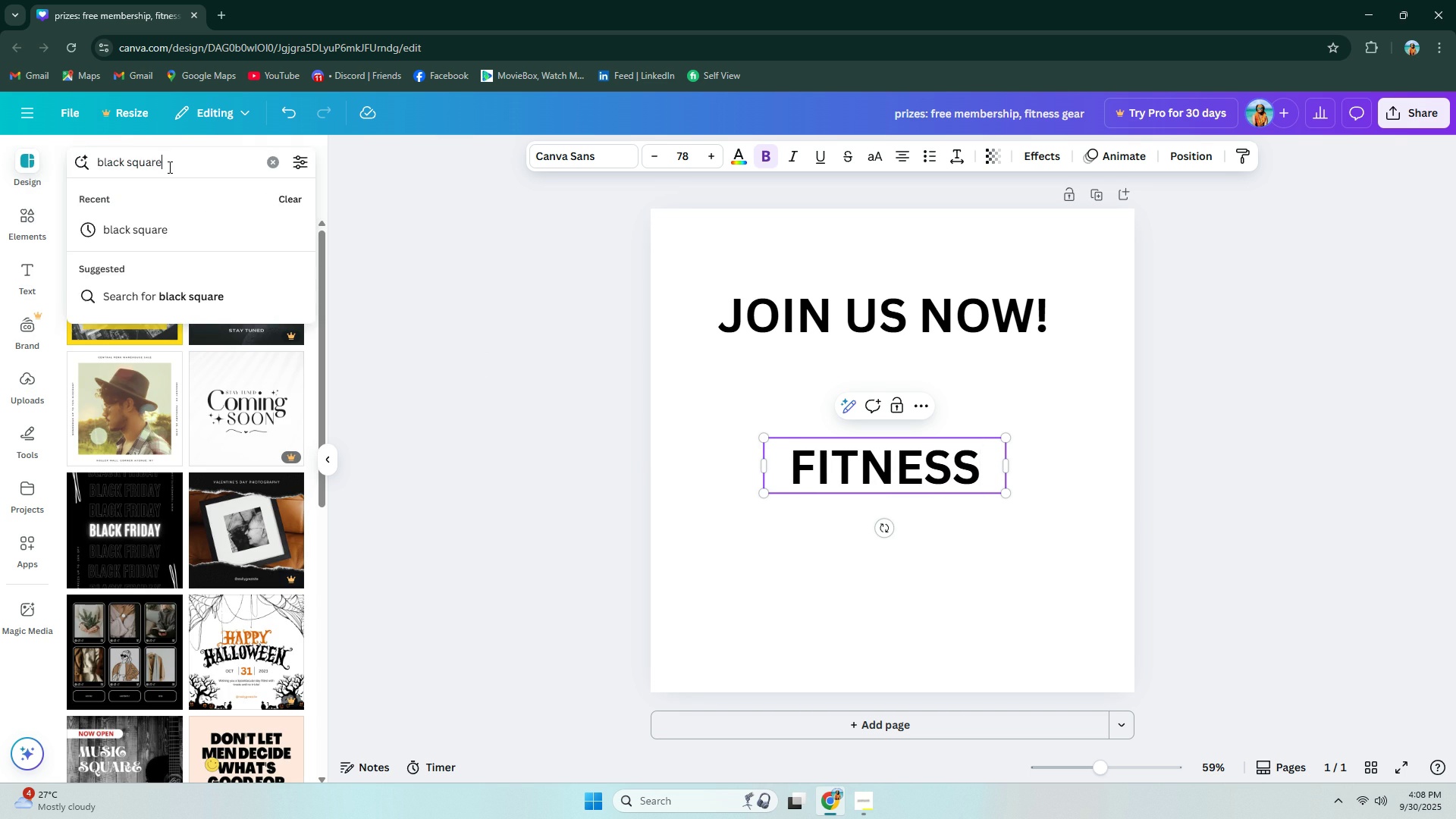 
double_click([168, 167])
 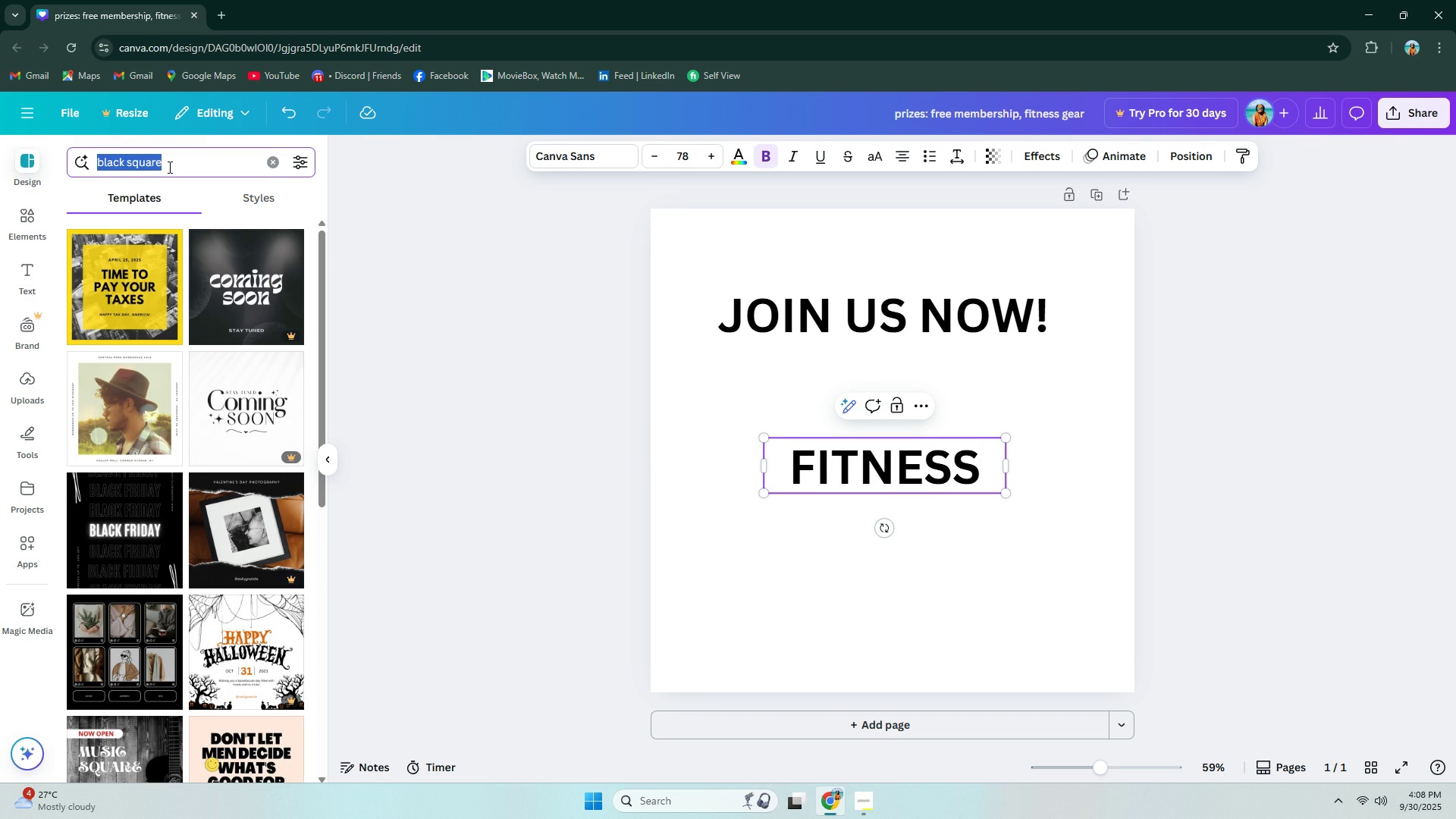 
triple_click([168, 167])
 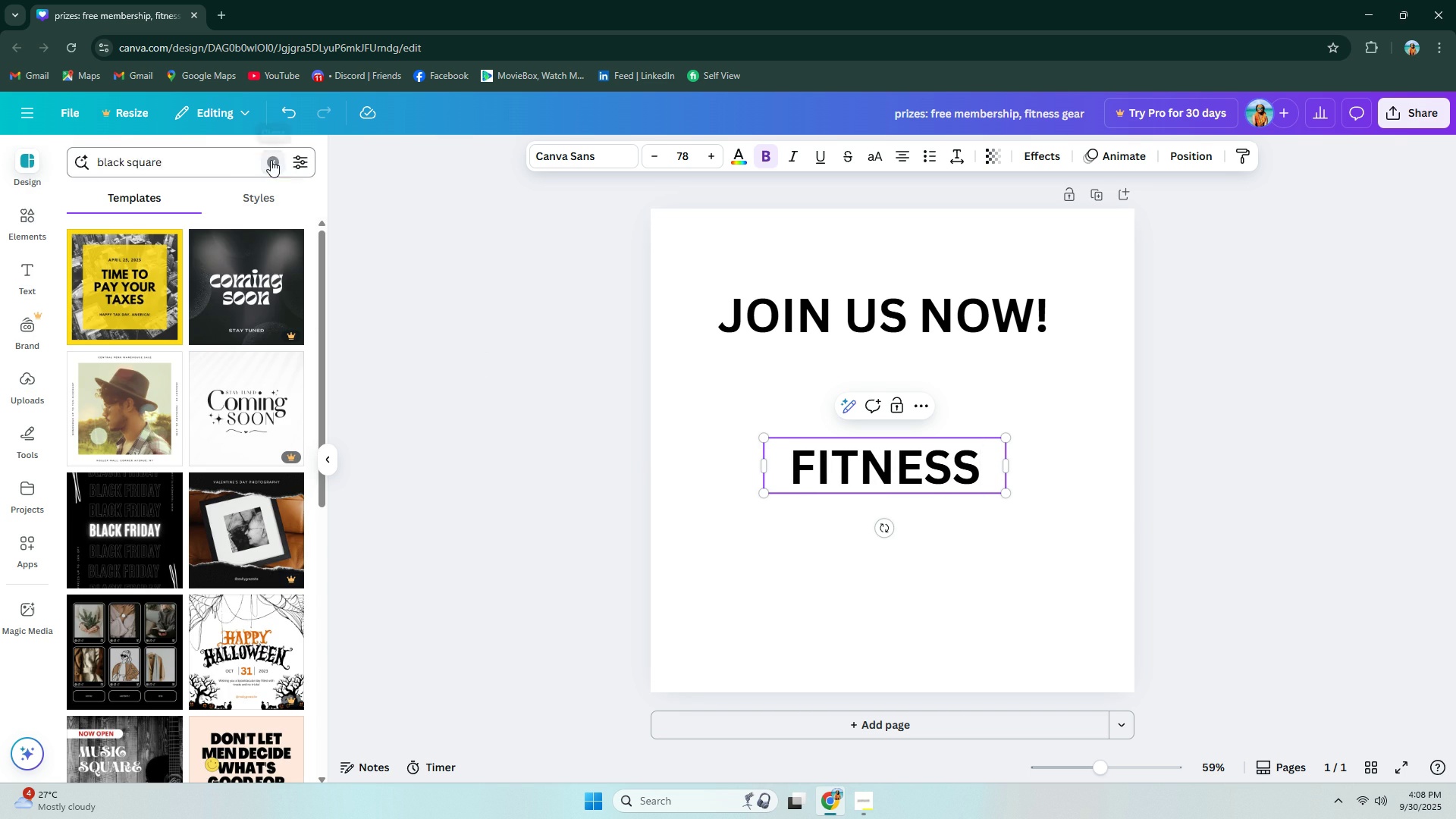 
triple_click([271, 160])
 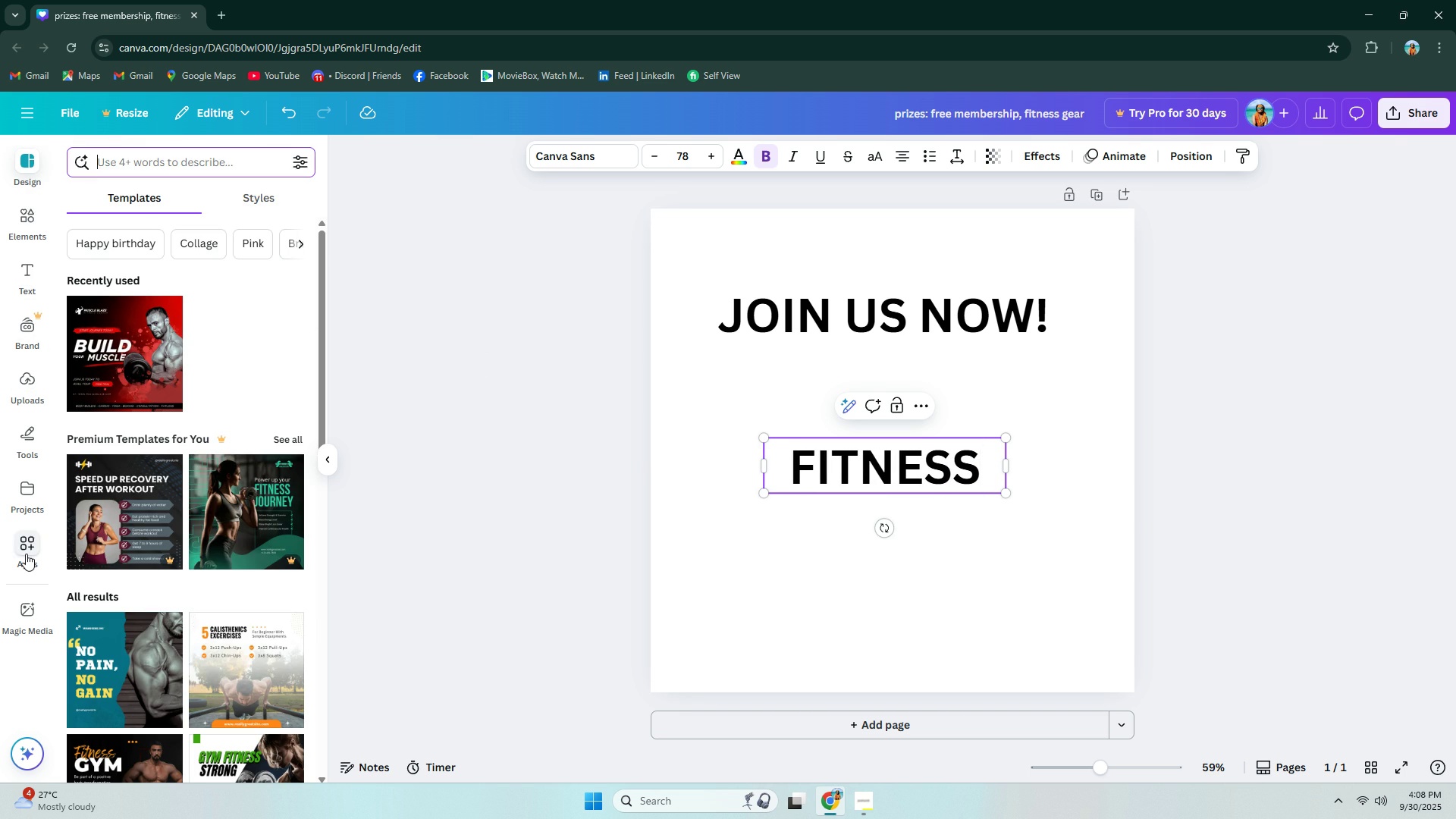 
left_click([26, 554])
 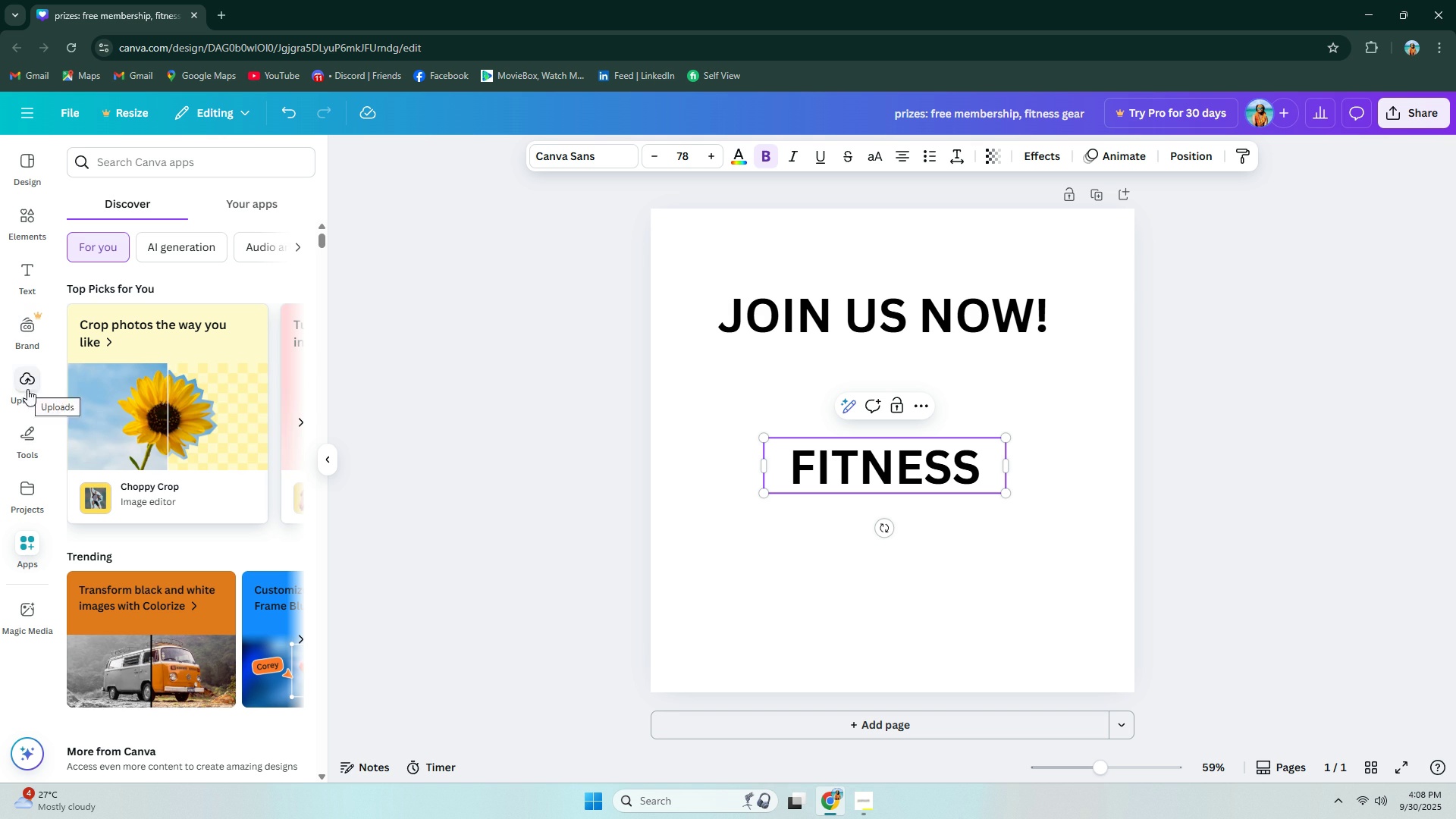 
left_click([28, 426])
 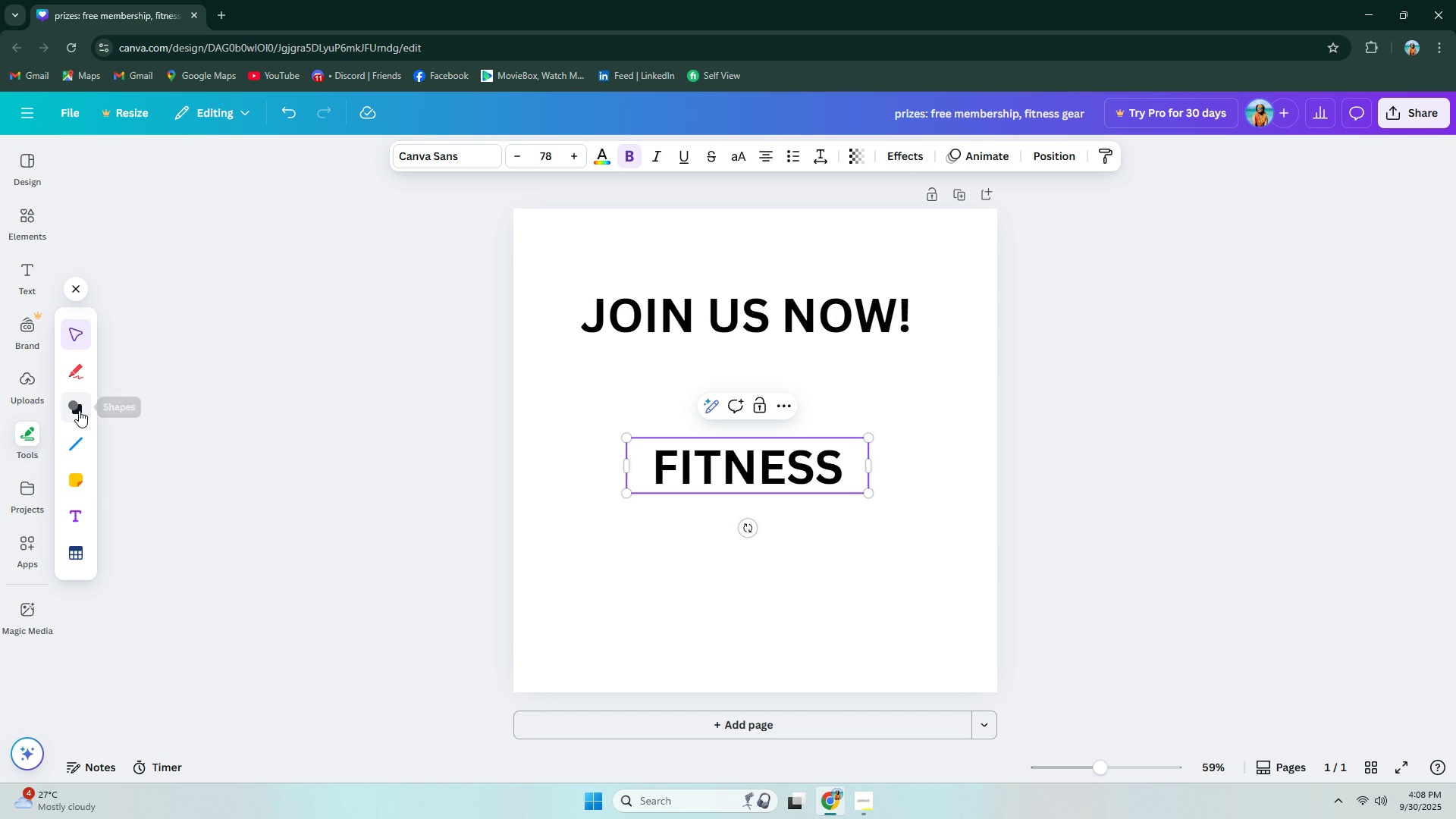 
left_click([79, 410])
 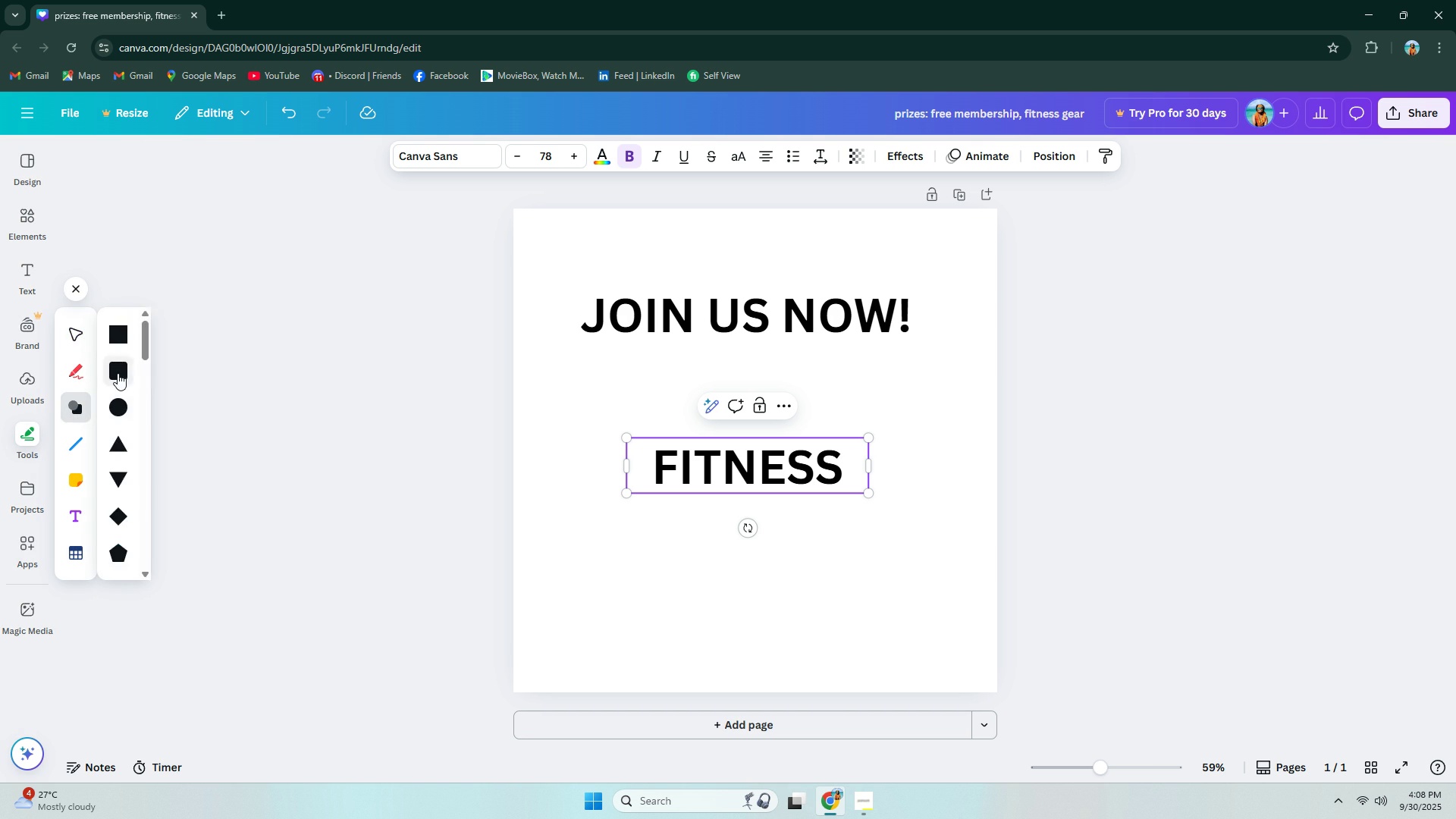 
left_click([118, 373])
 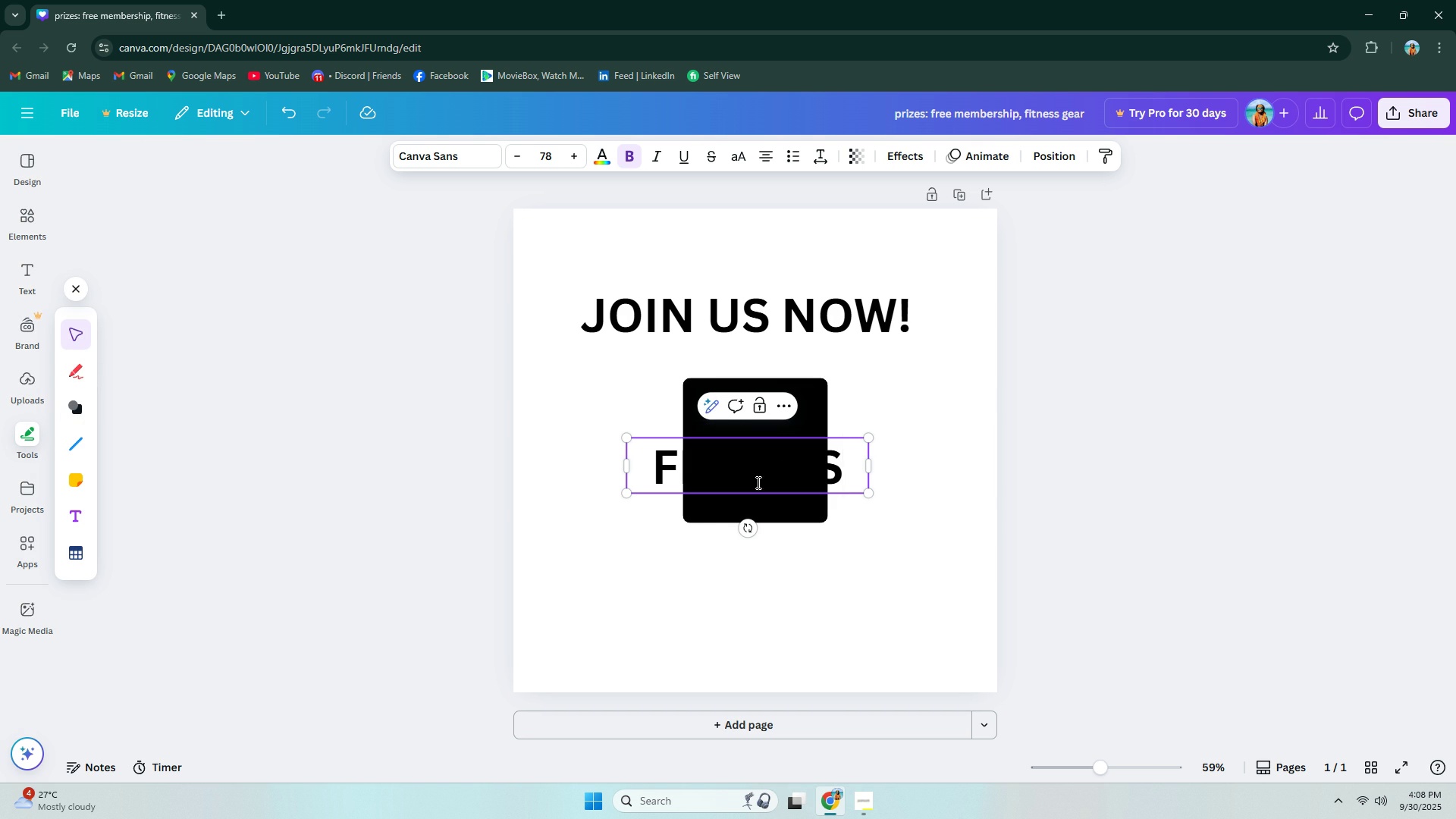 
left_click([717, 516])